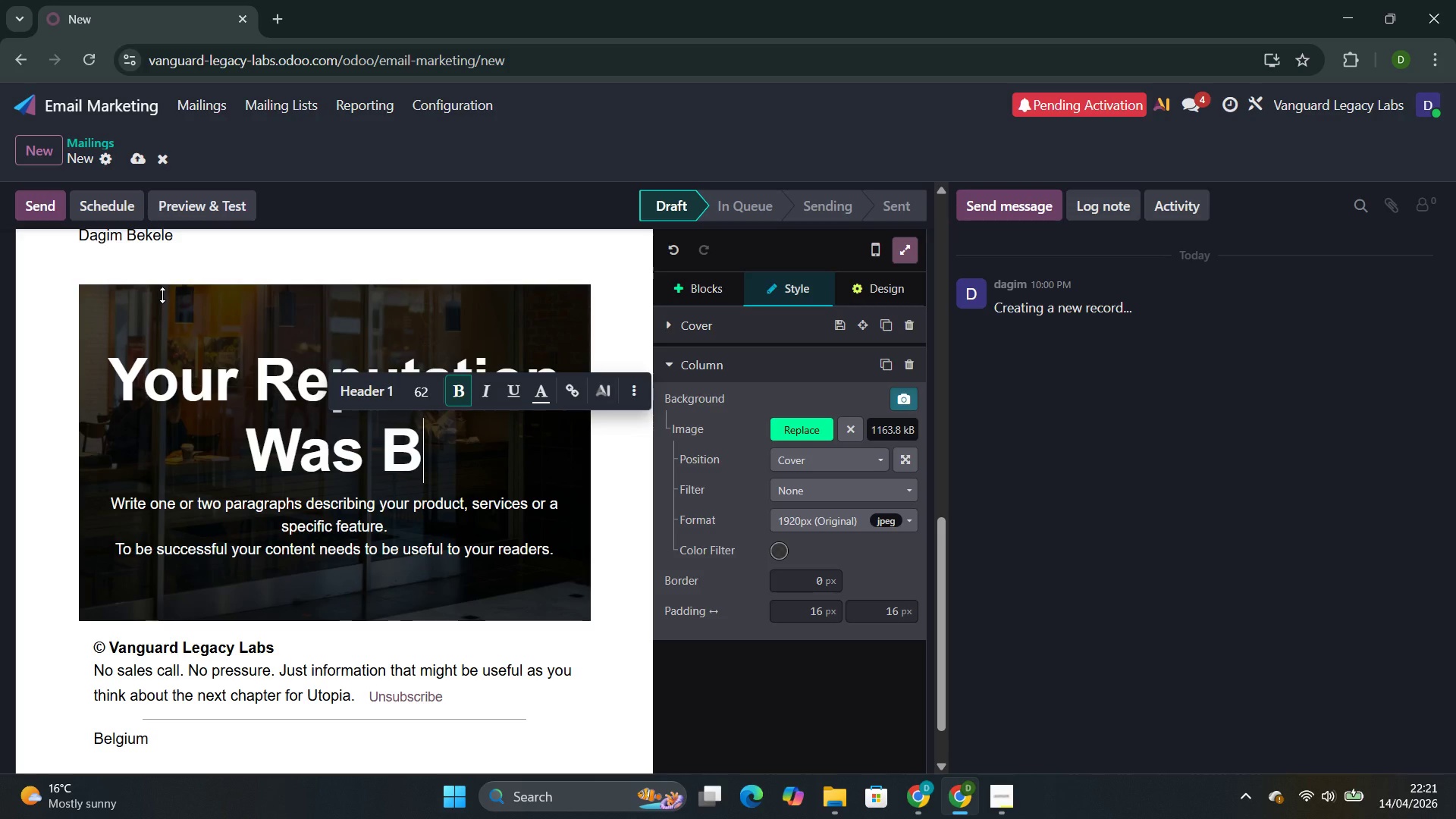 
type(uilt Over Decades )
key(Backspace)
type(. Yi)
key(Backspace)
type(our Website)
 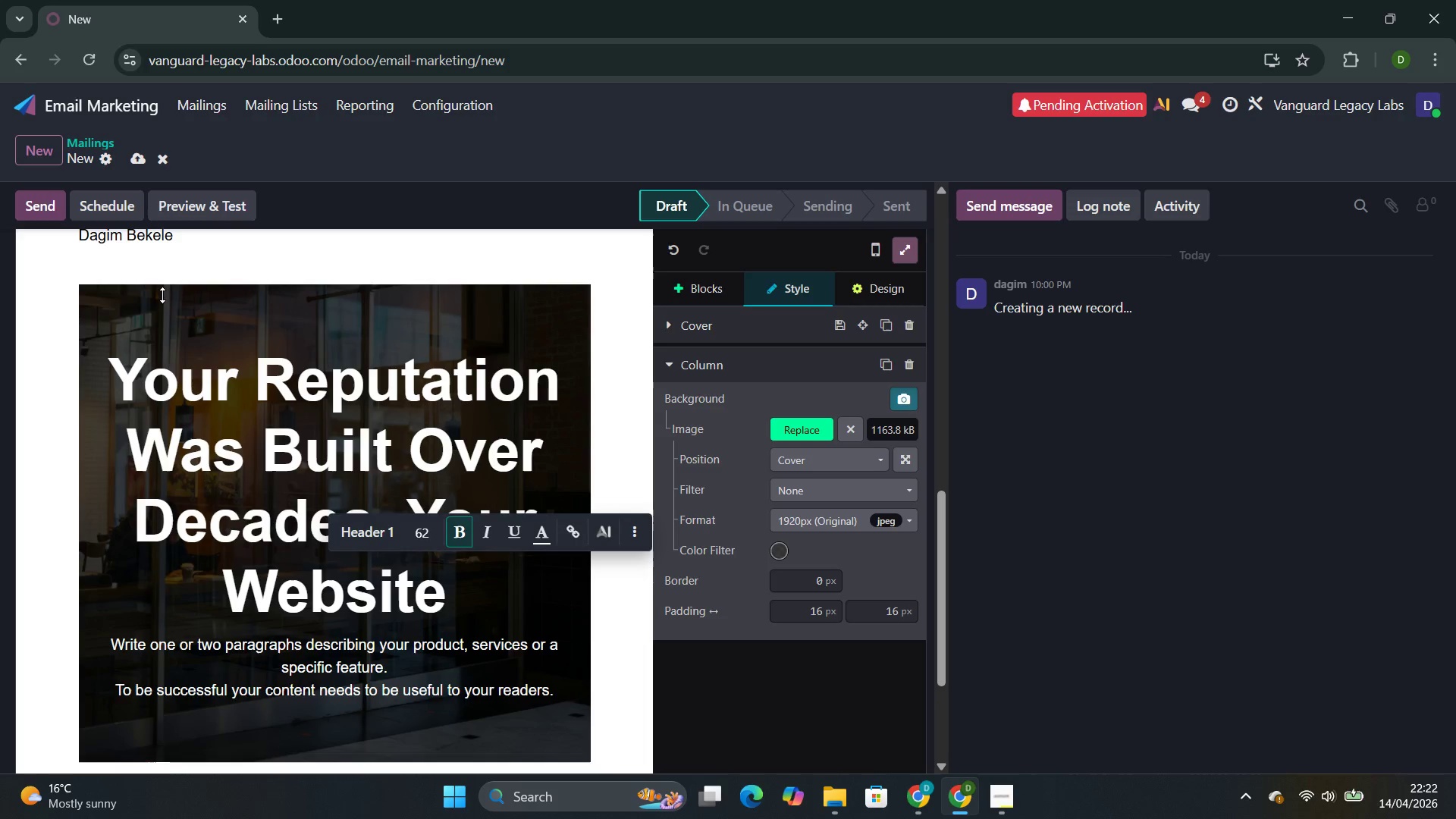 
type( SHOUld )
 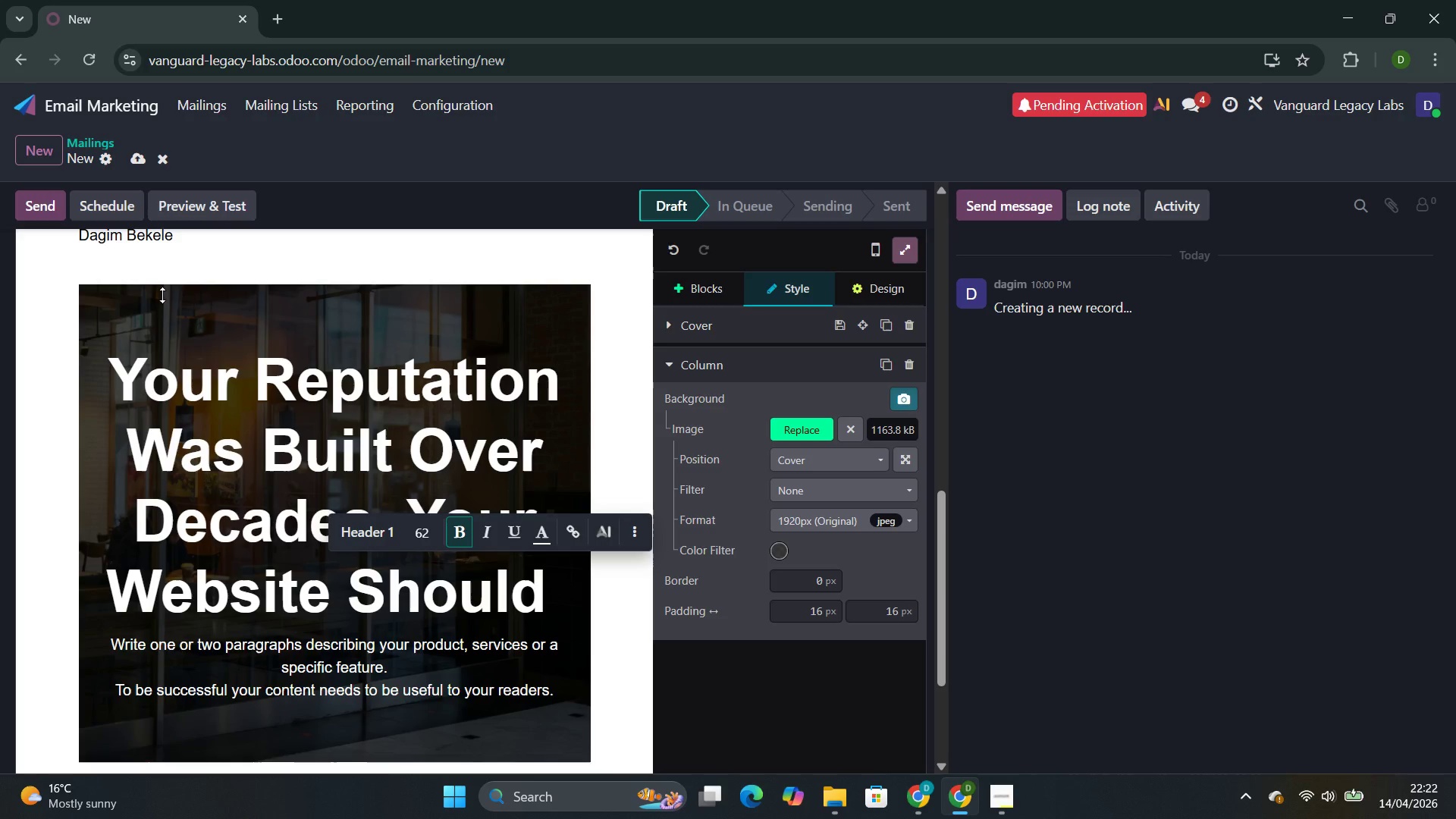 
key(Shift+R)
 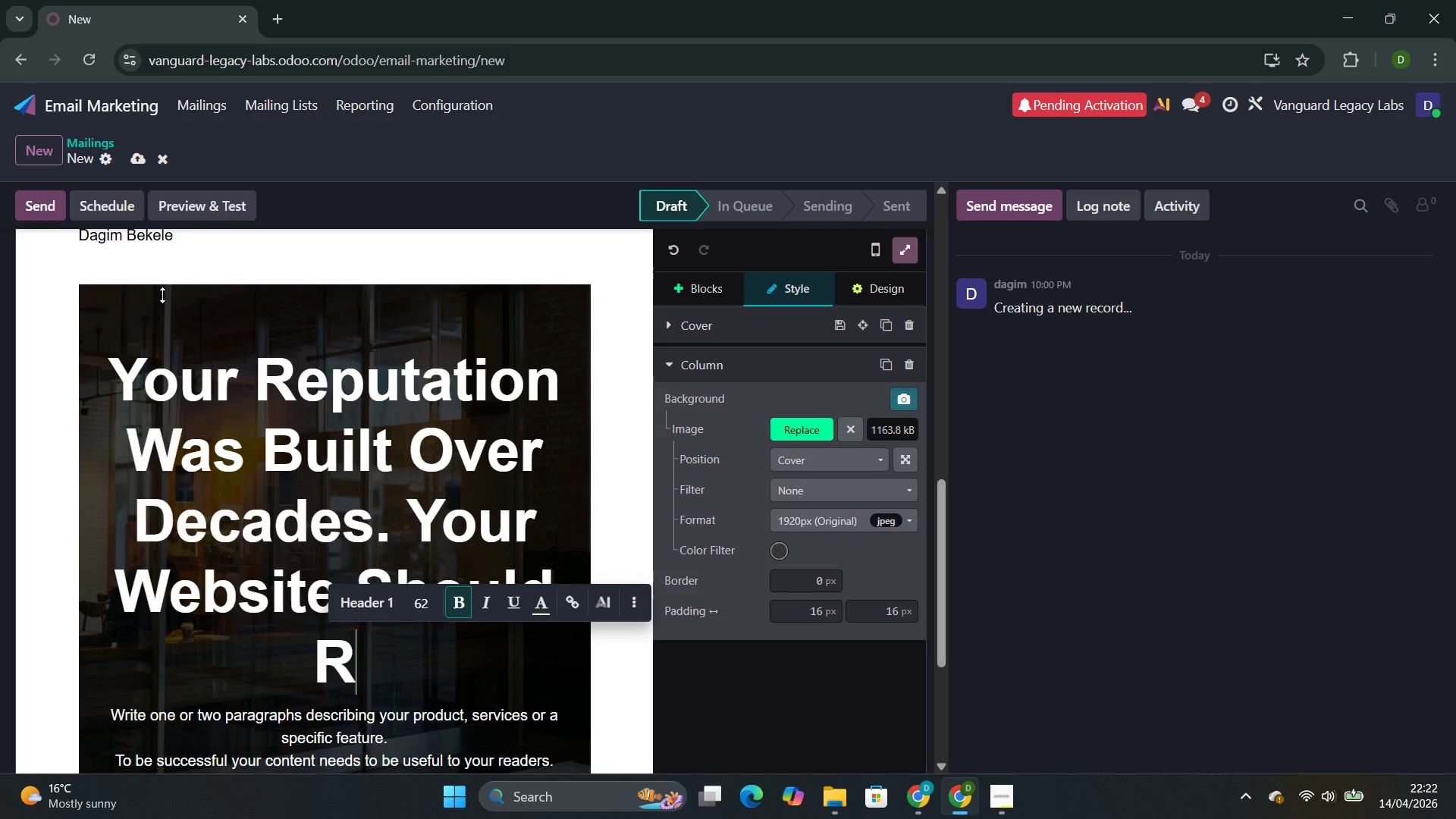 
type(eflect )
 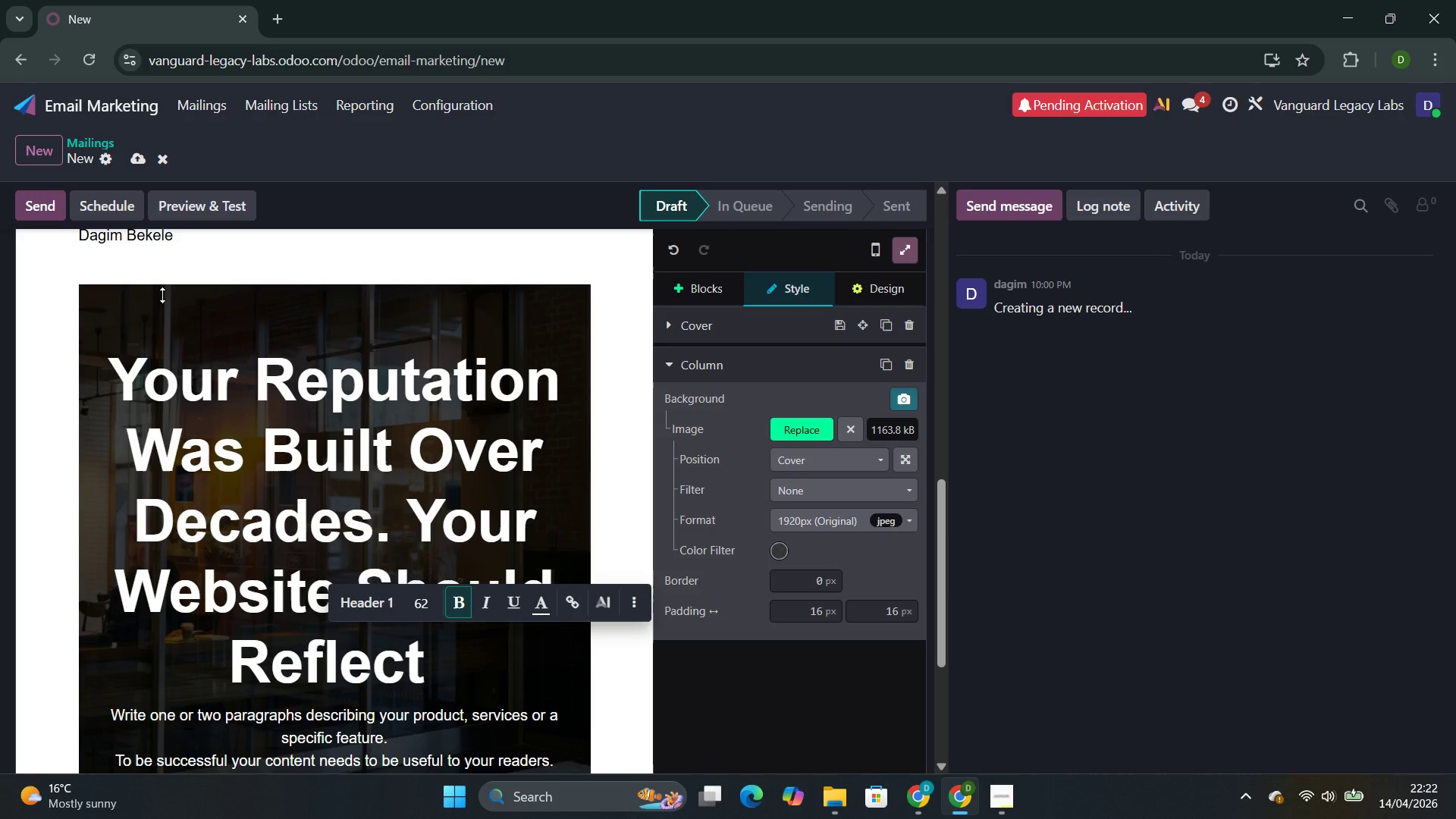 
key(Z)
 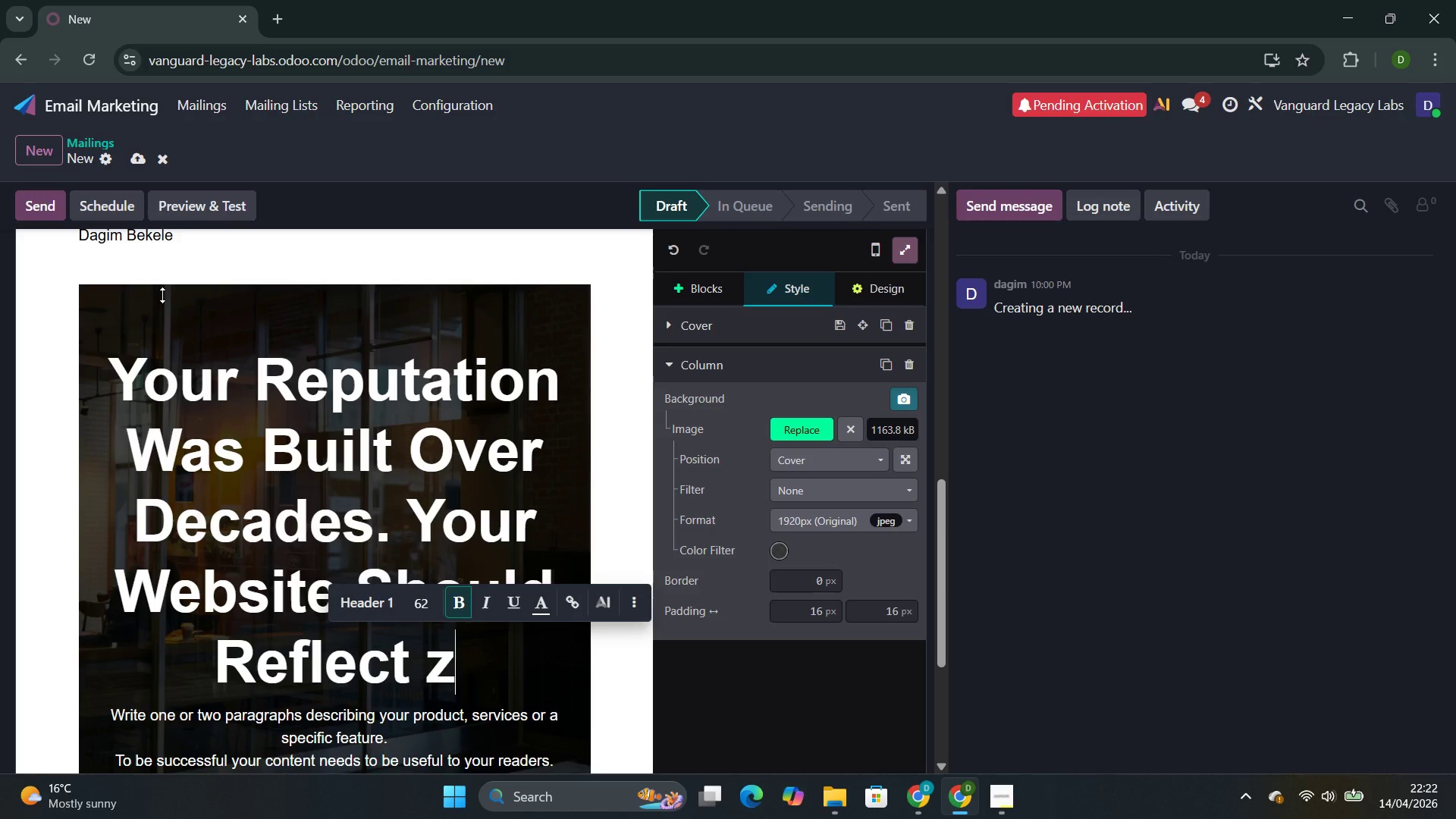 
hold_key(key=ShiftLeft, duration=0.78)
 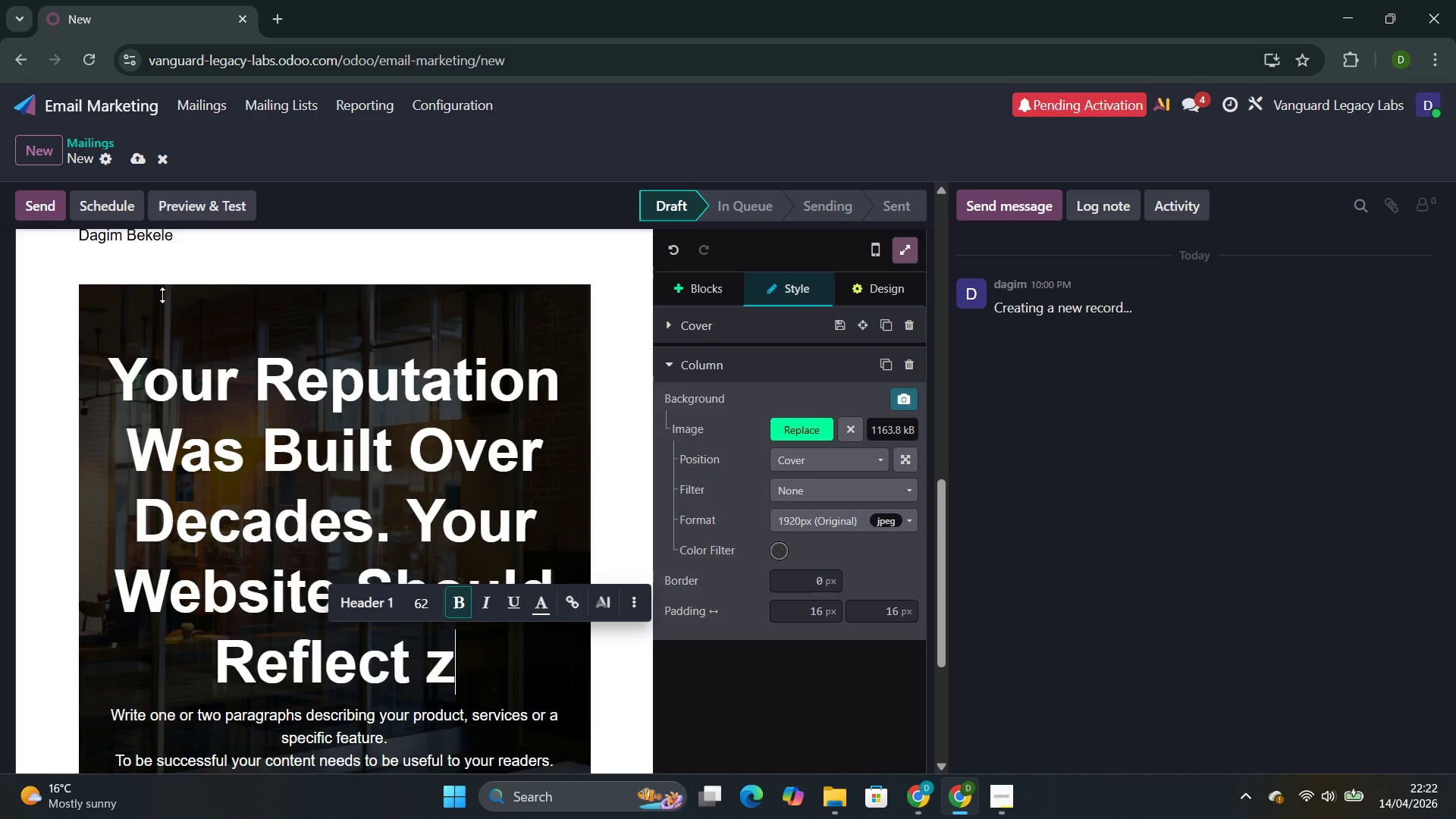 
key(Backspace)
 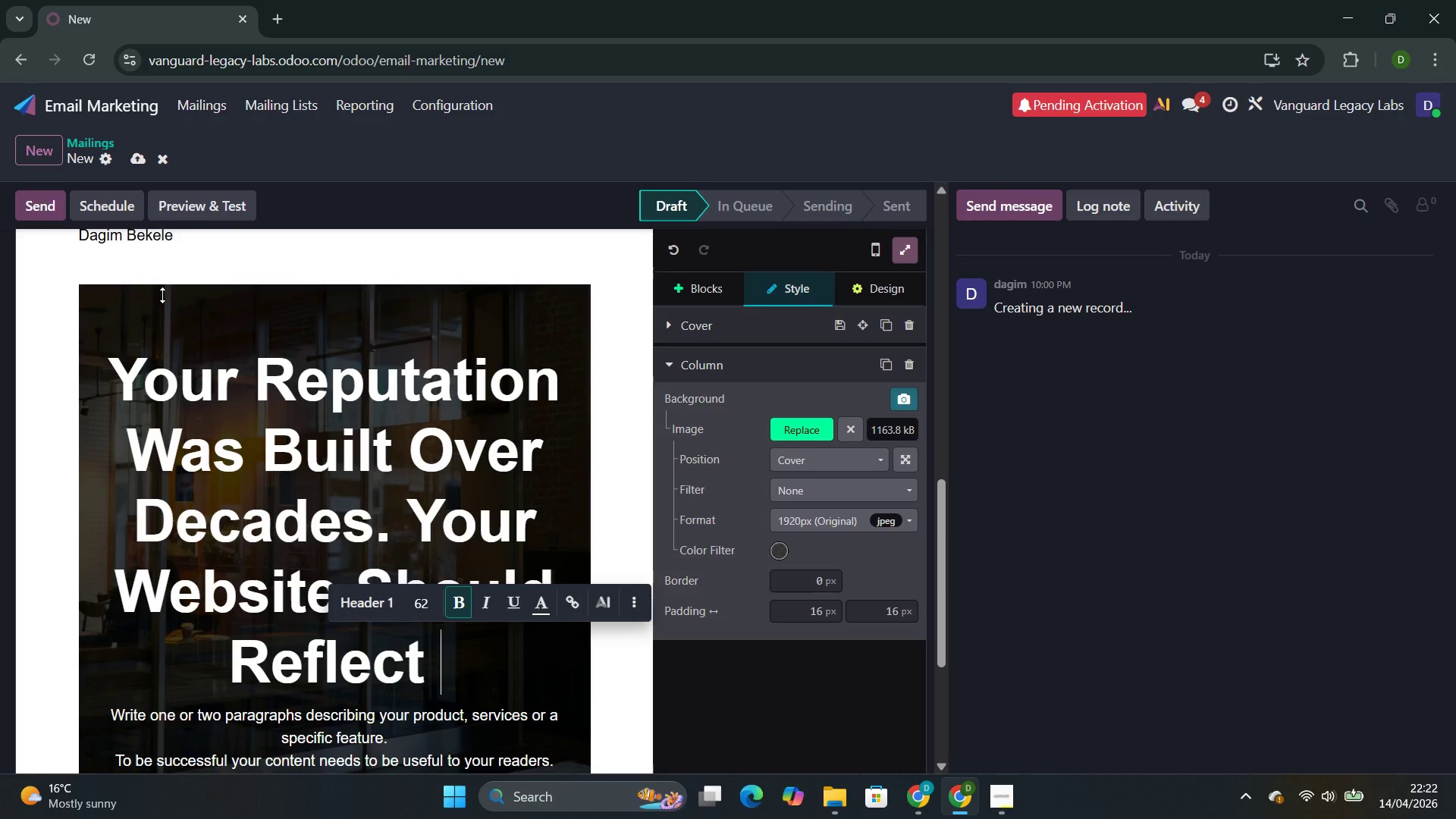 
key(Shift+T)
 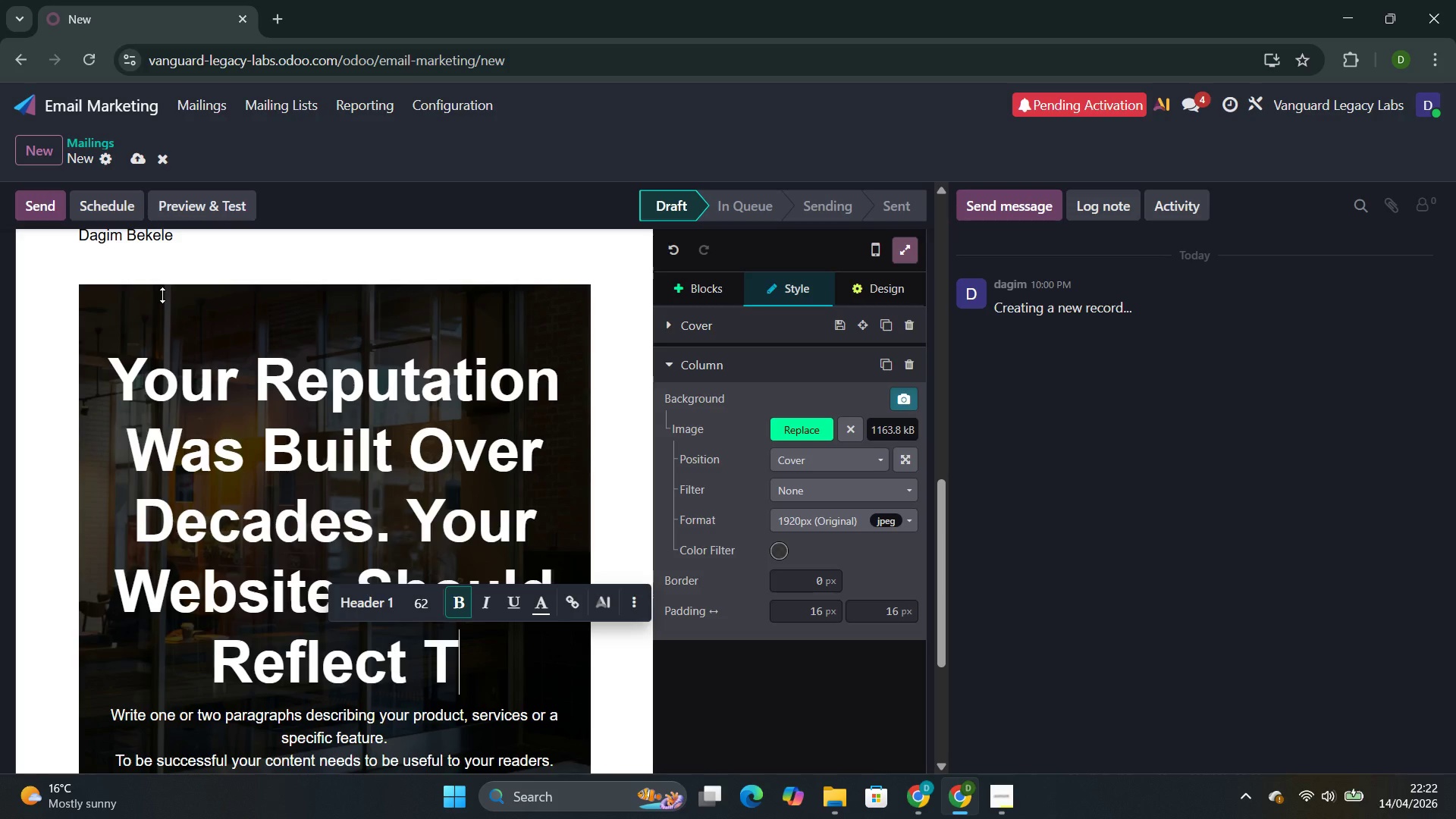 
type(hat)
 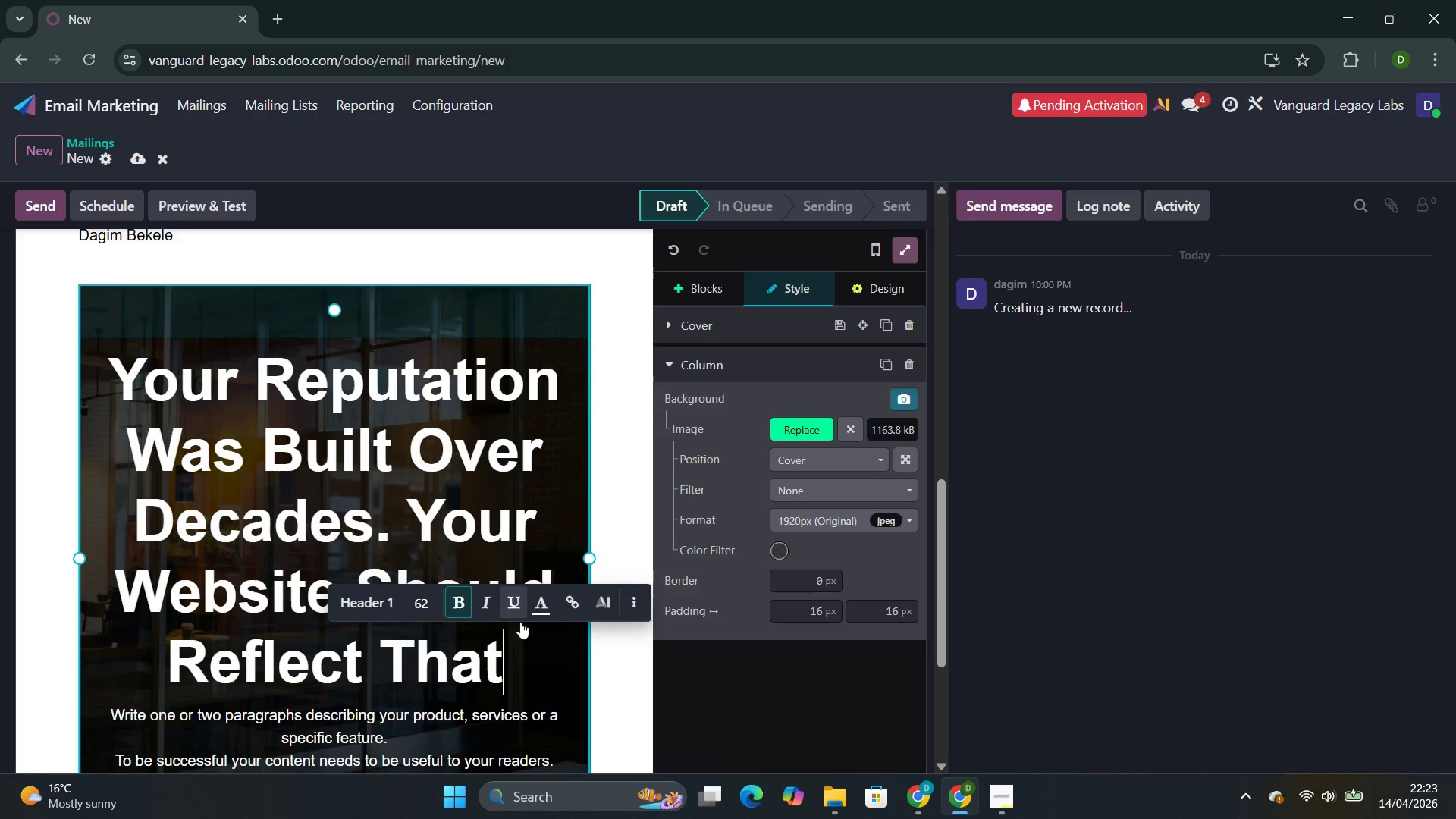 
left_click([541, 692])
 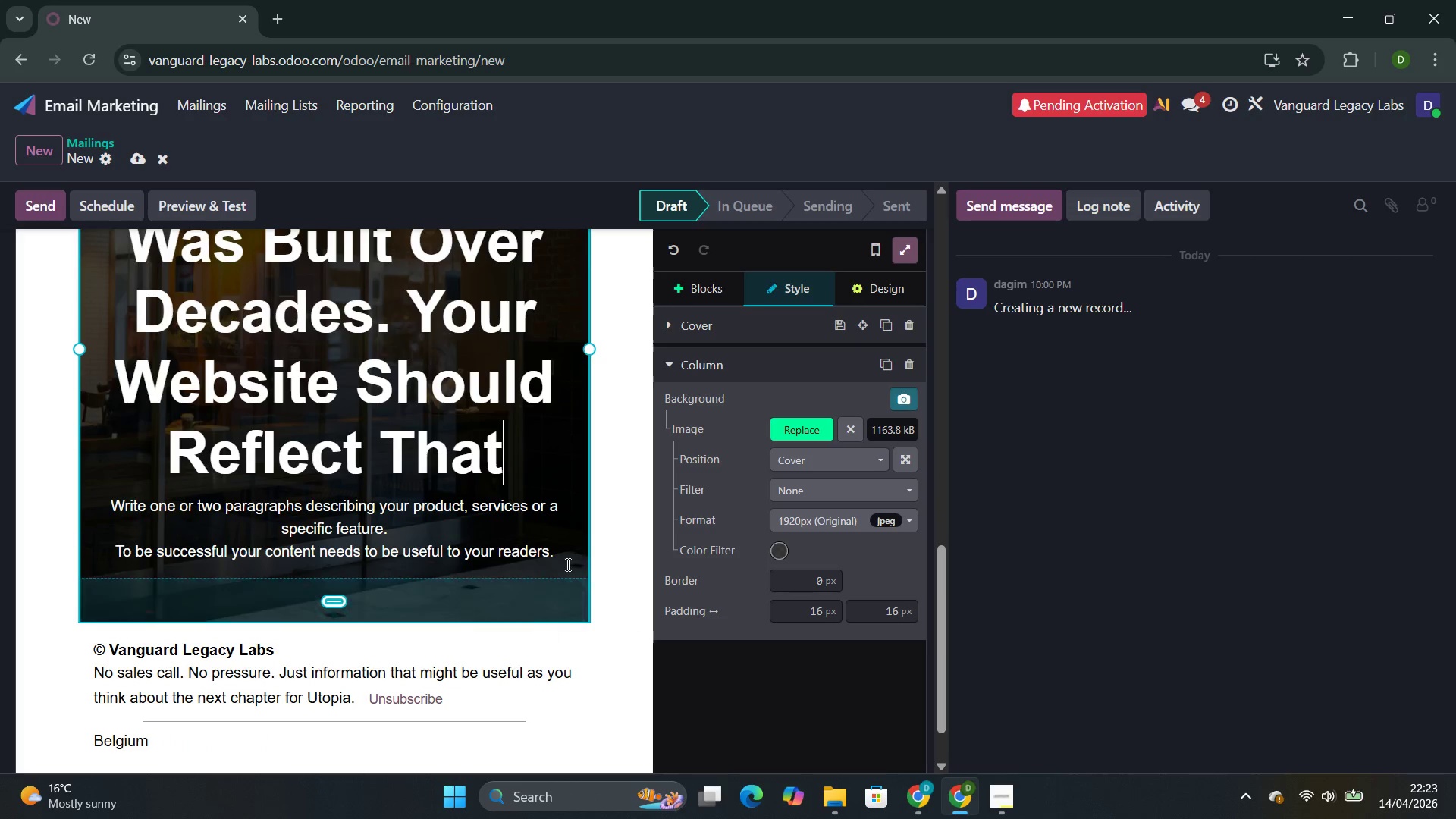 
left_click([566, 563])
 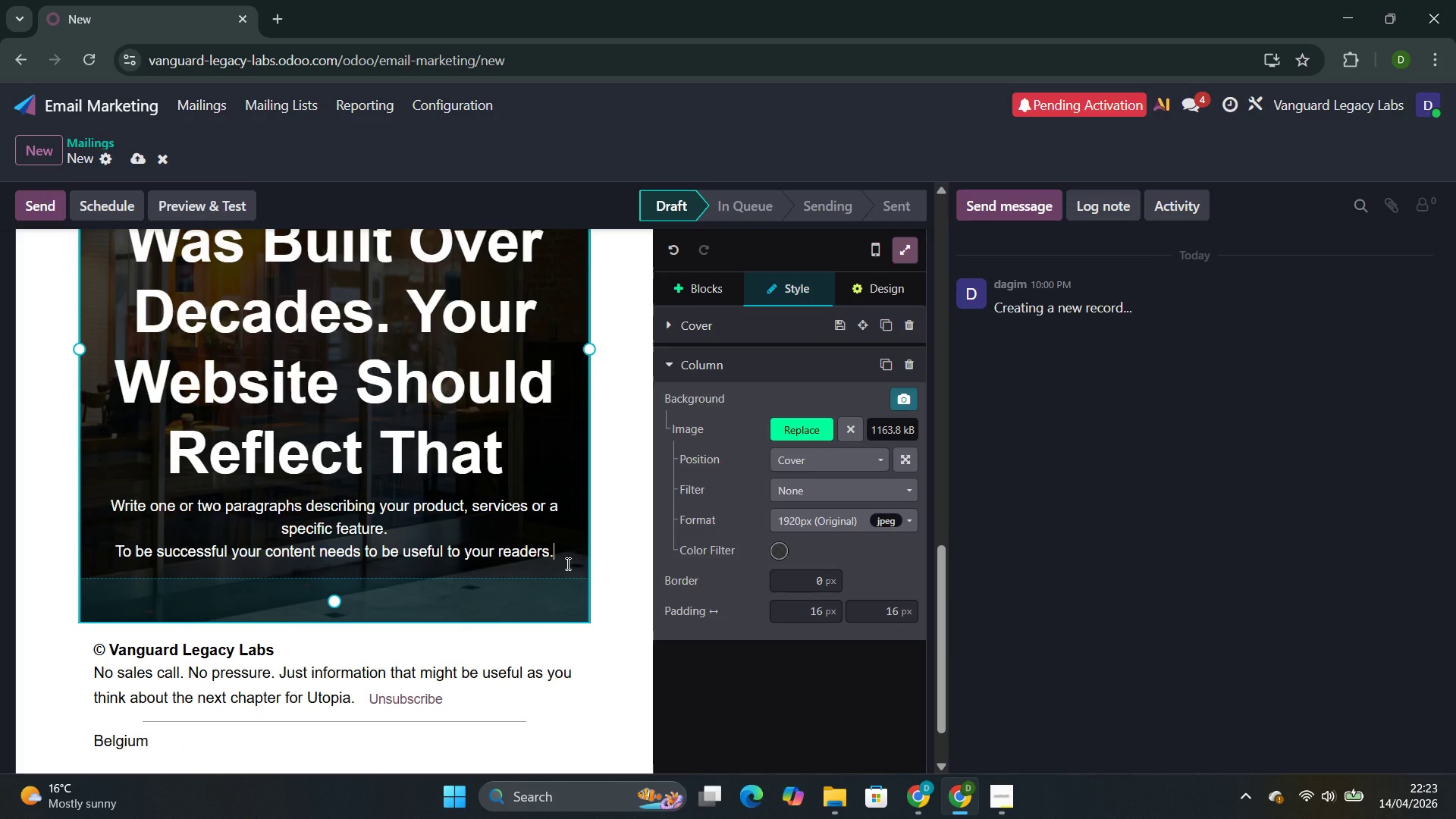 
left_click_drag(start_coordinate=[566, 563], to_coordinate=[86, 504])
 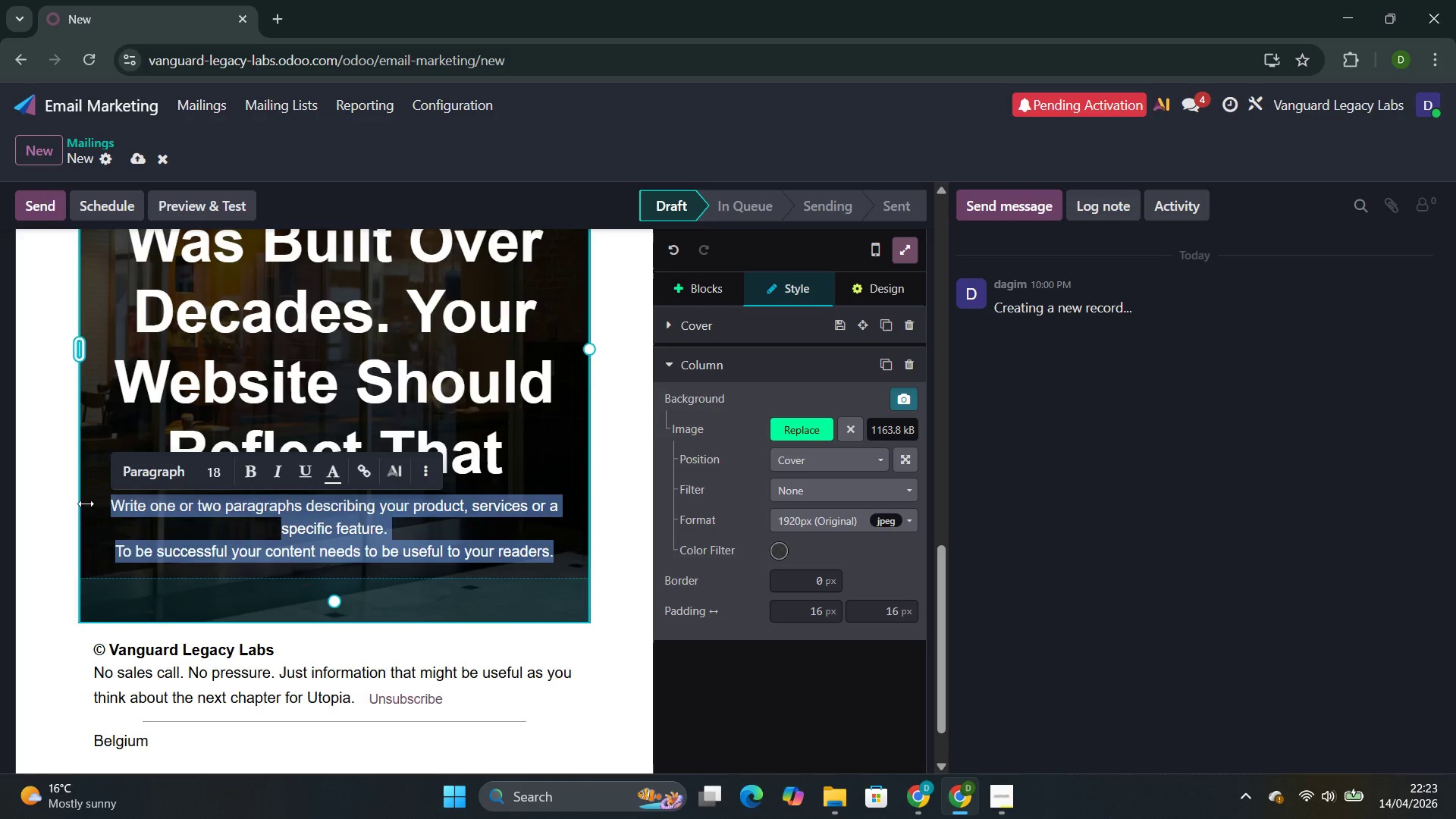 
key(Backspace)
 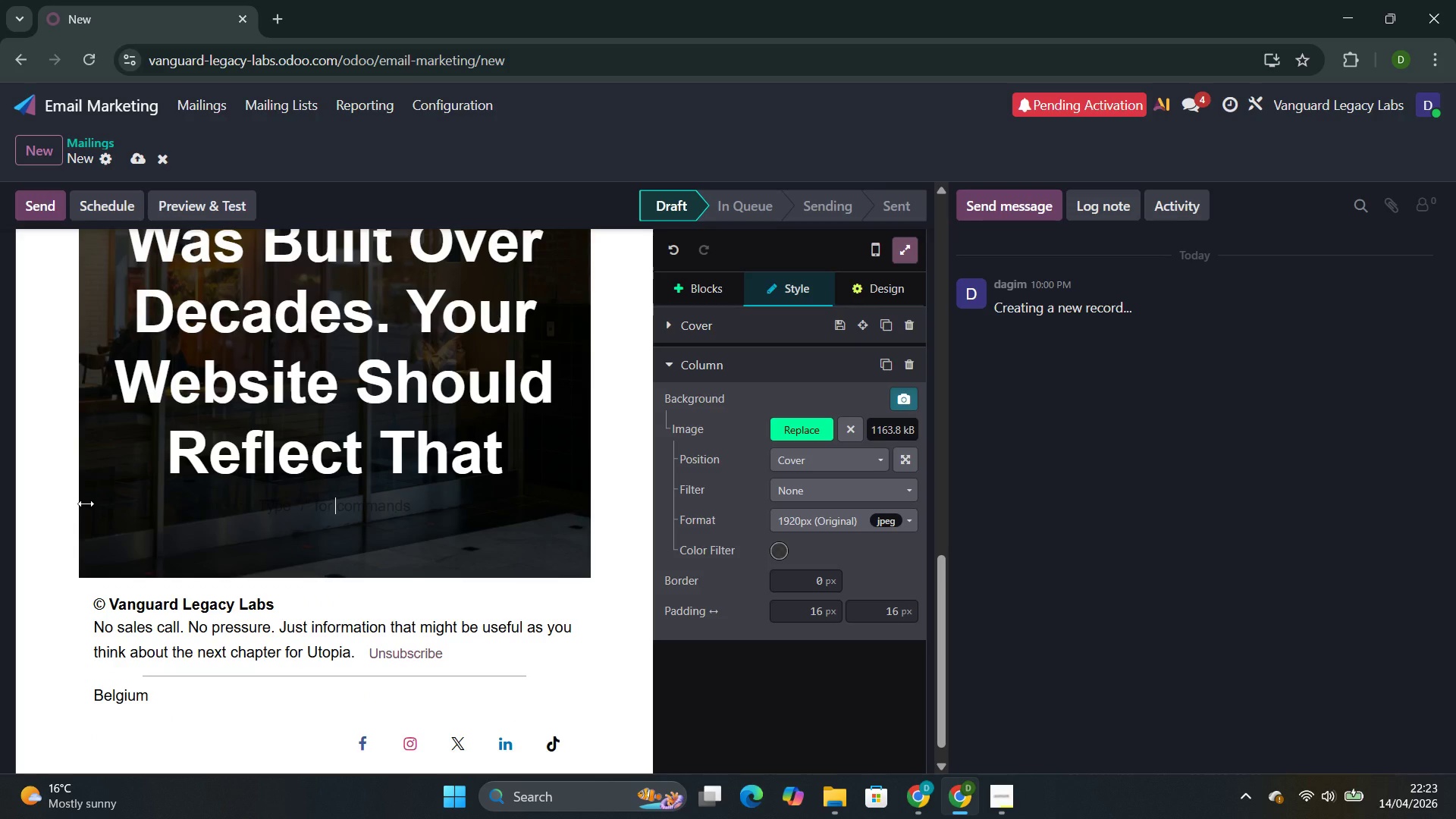 
key(Backspace)
 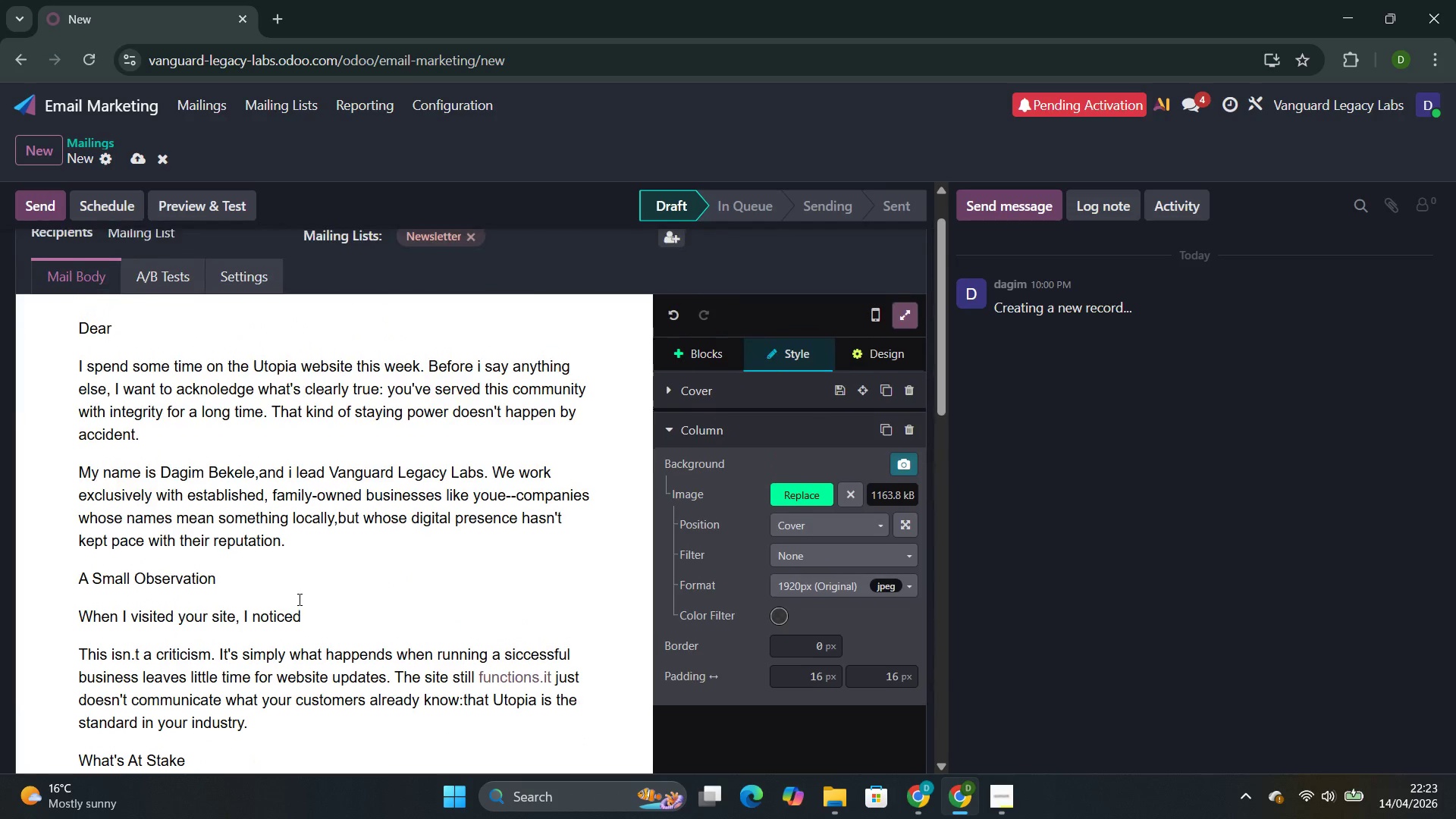 
wait(6.81)
 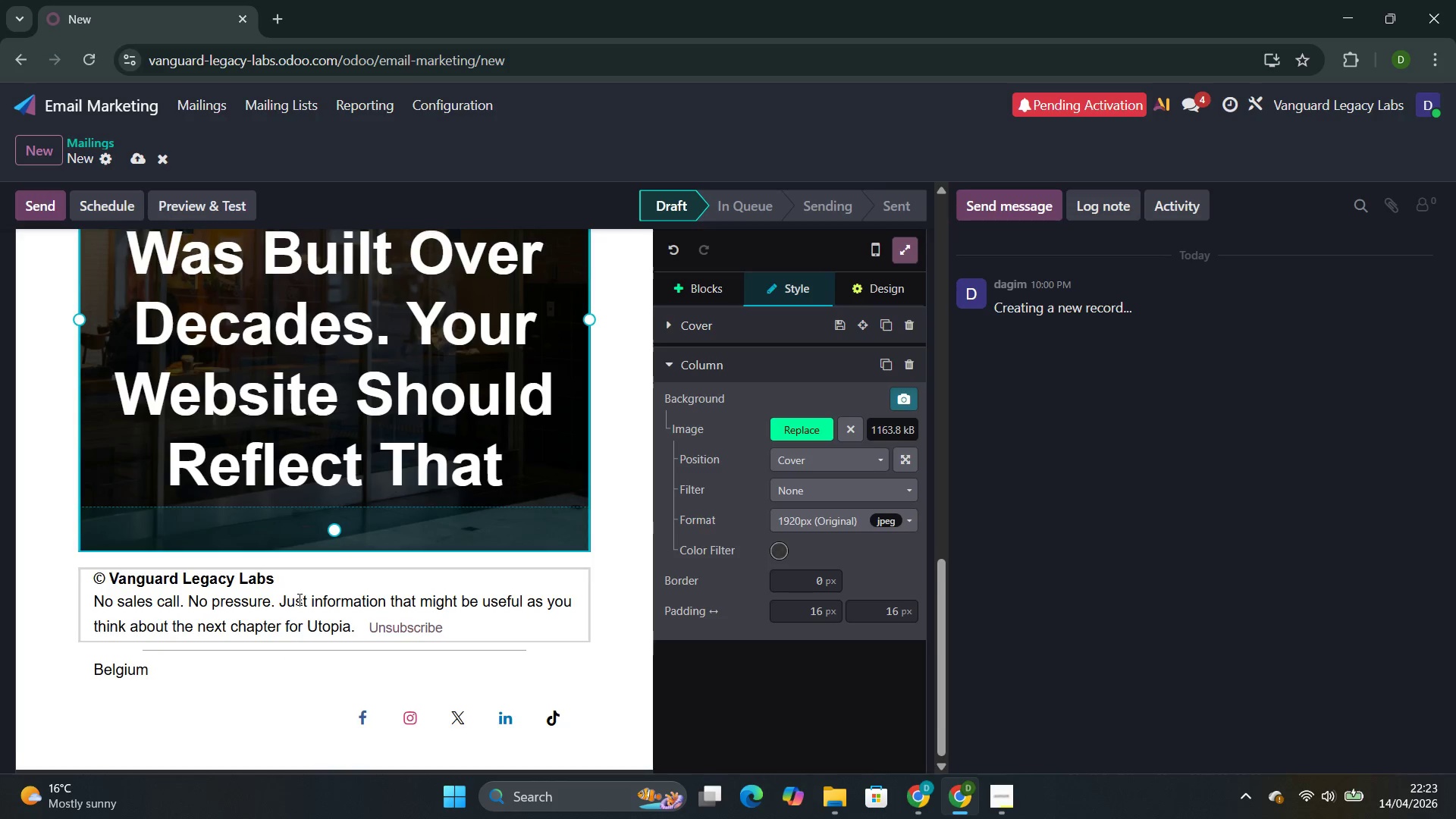 
left_click([868, 310])
 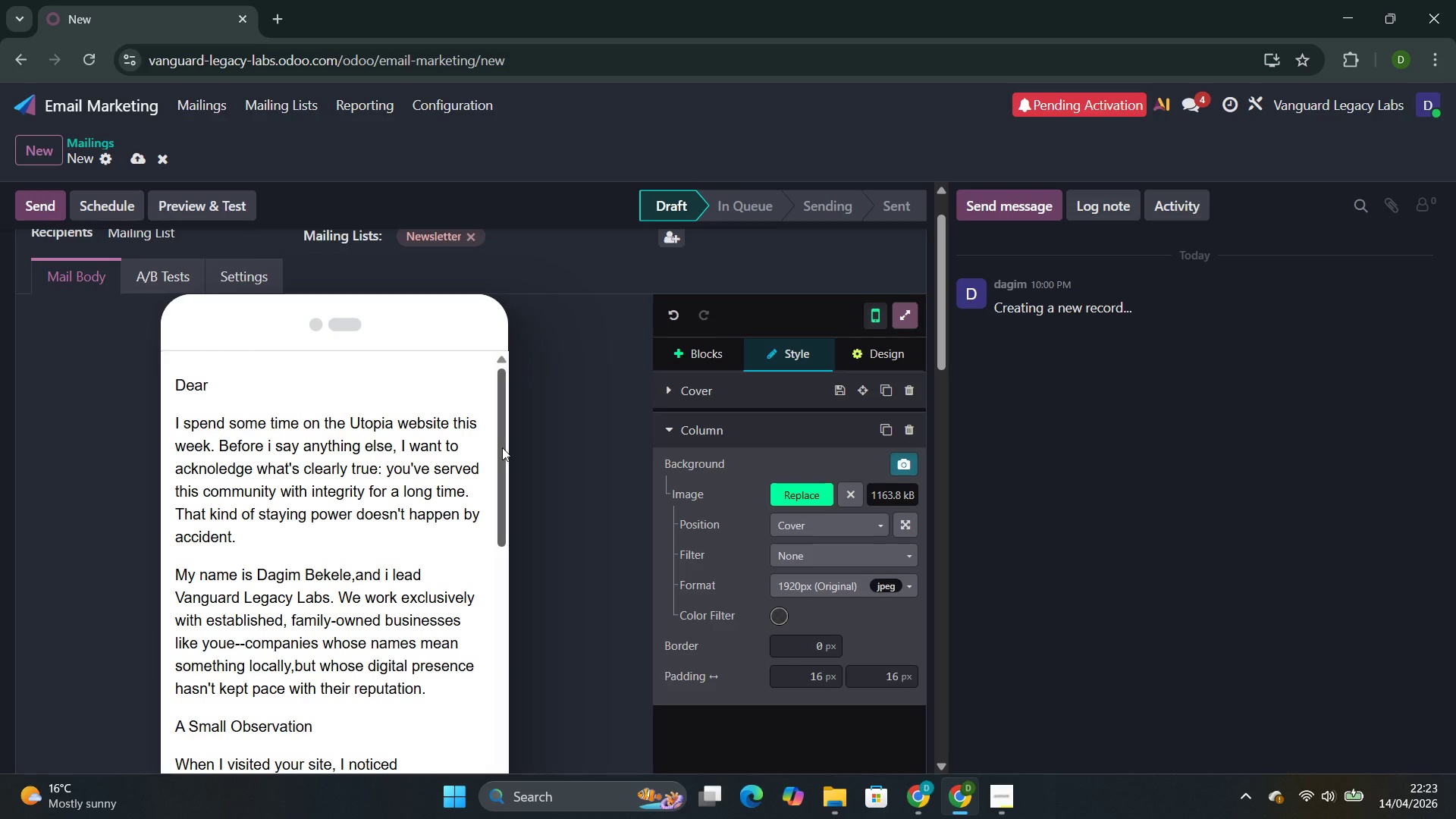 
wait(5.32)
 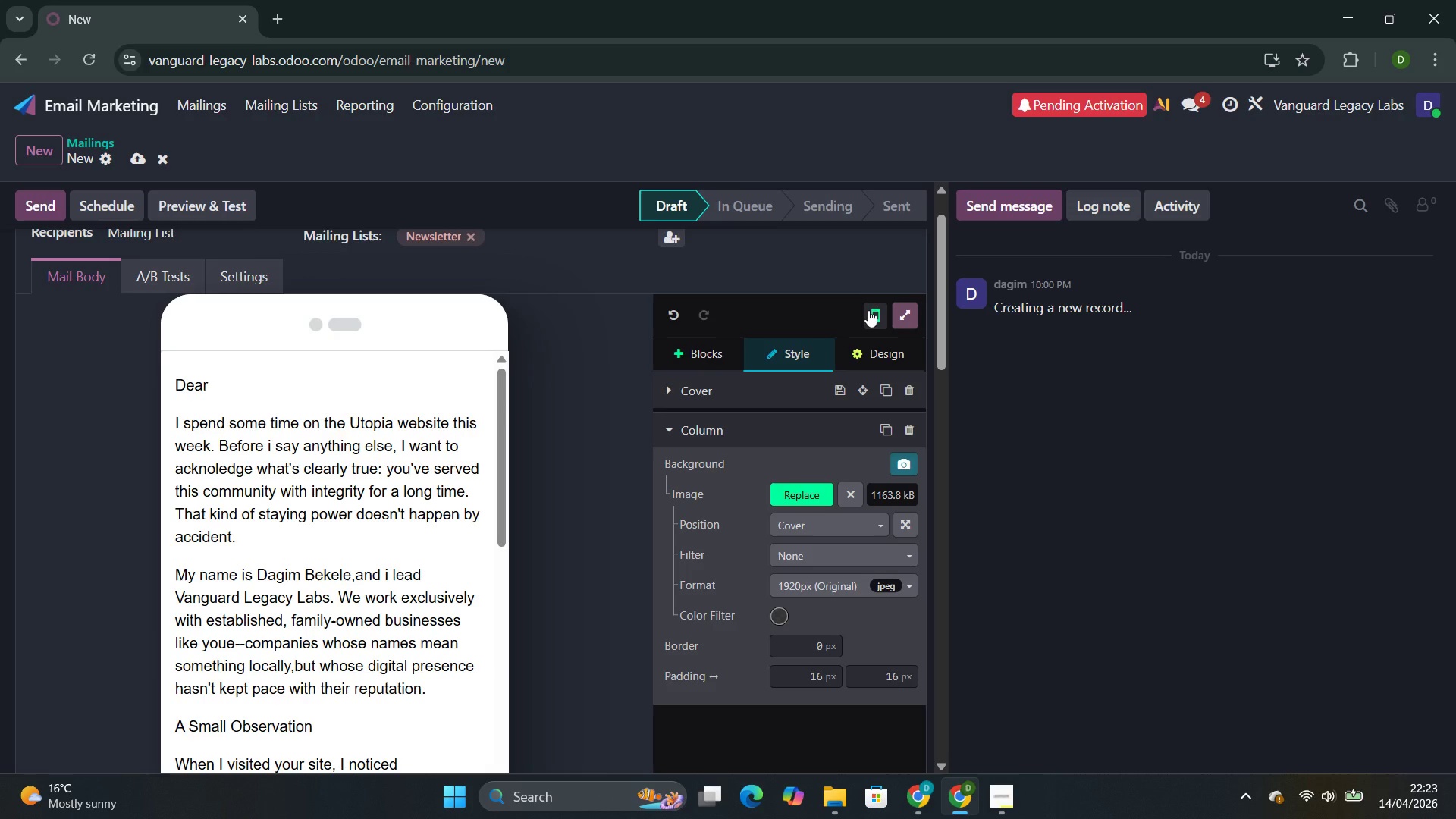 
mouse_move([466, 438])
 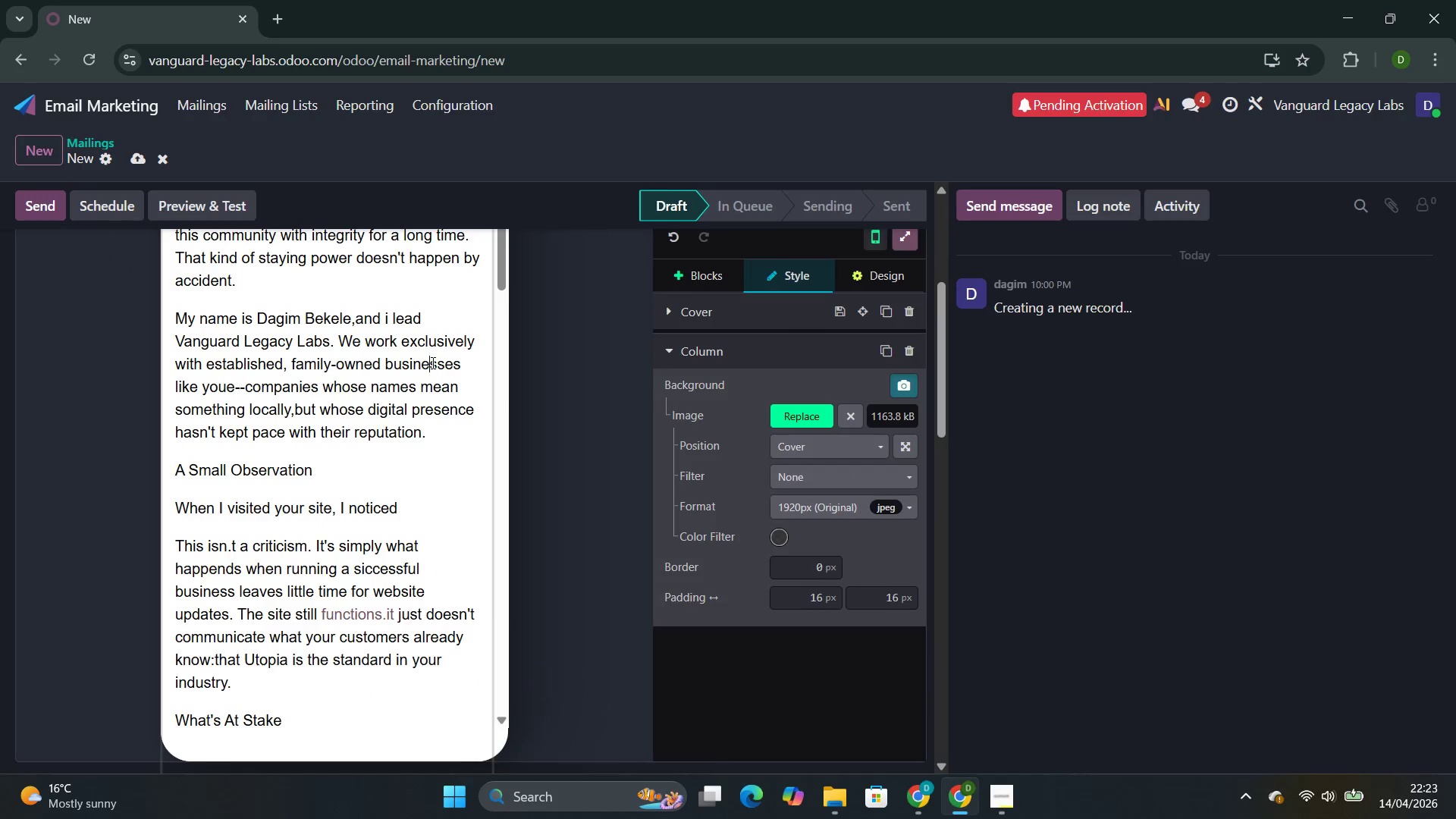 
left_click([431, 362])
 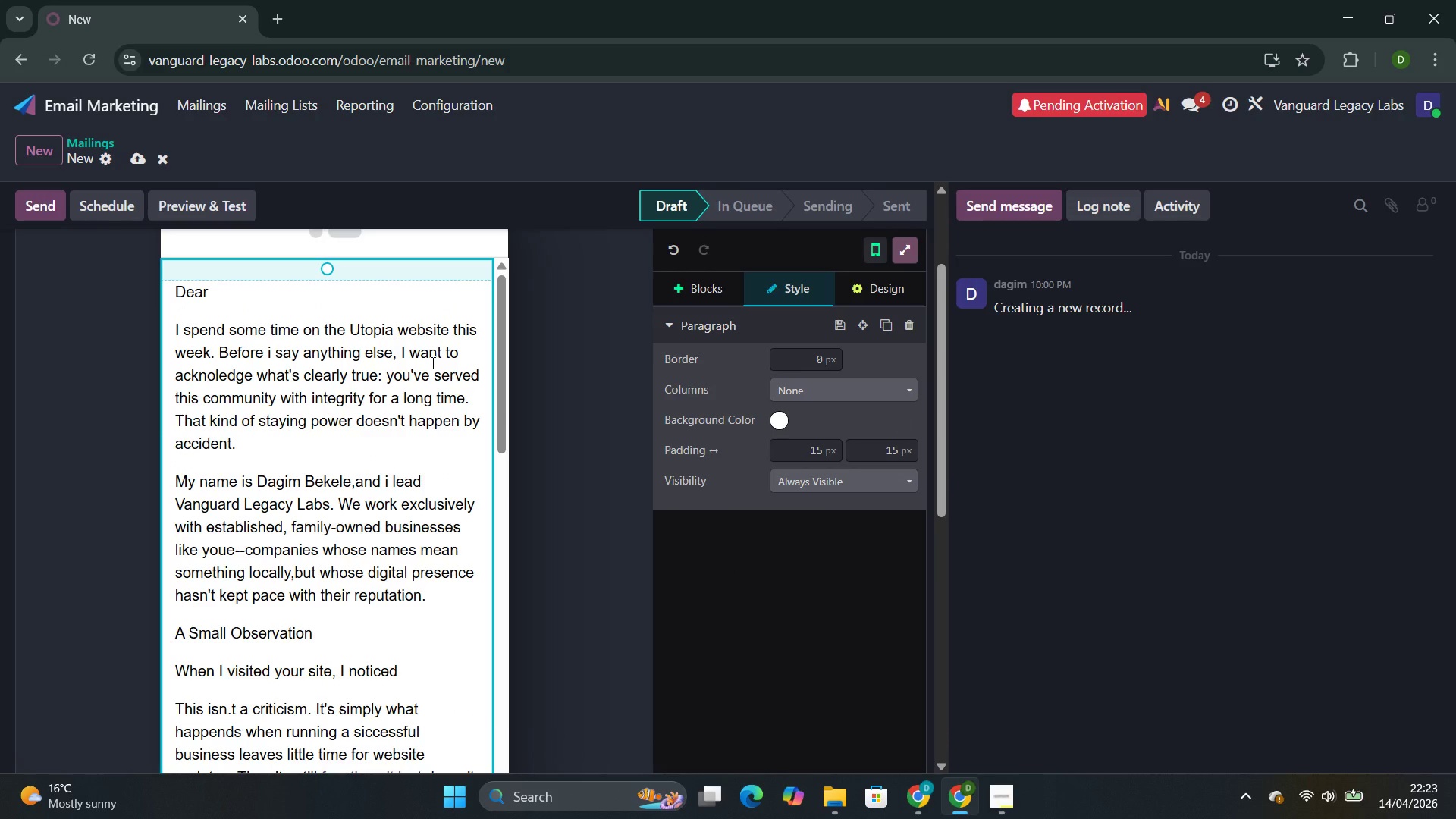 
left_click([363, 450])
 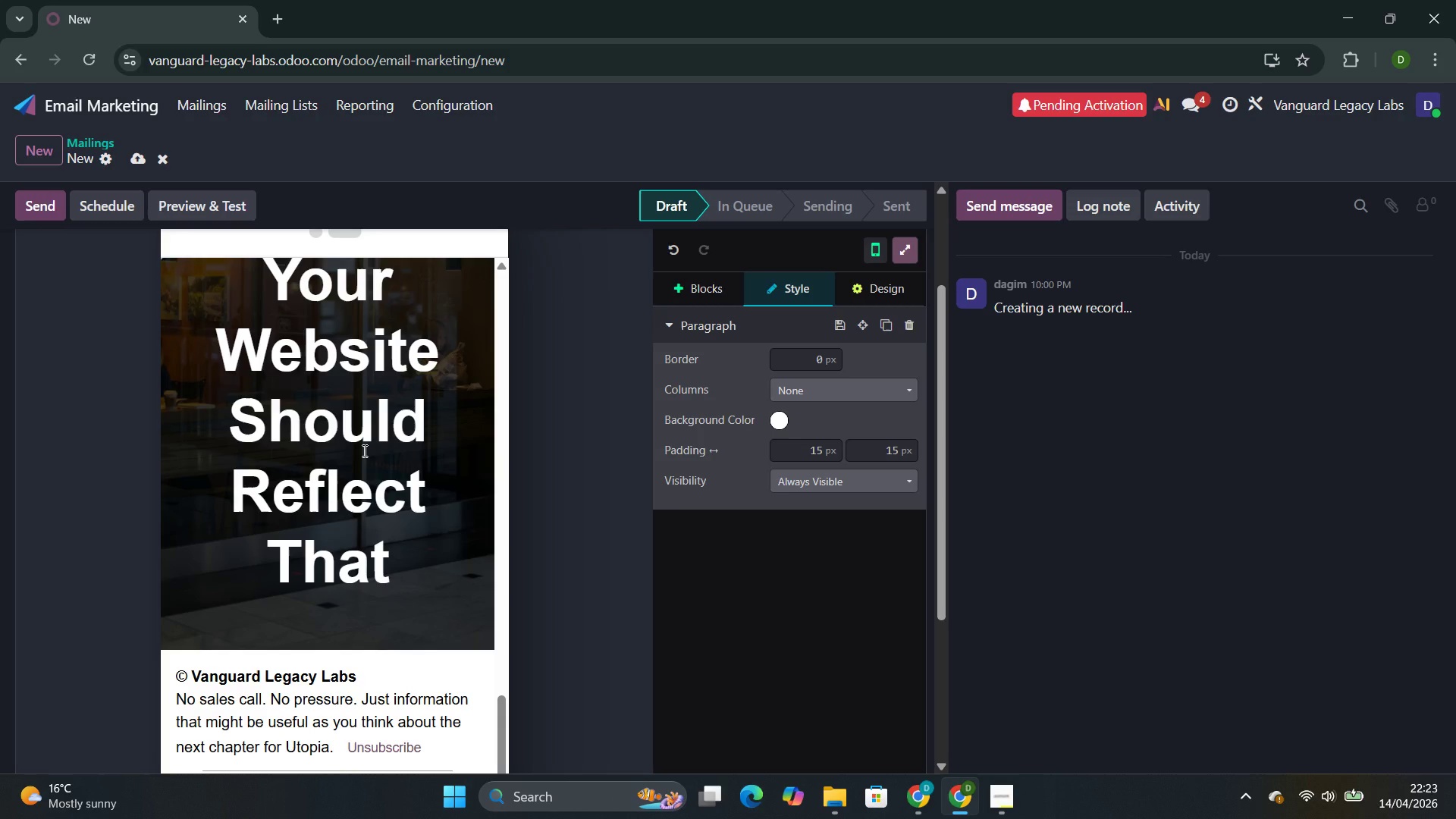 
wait(16.84)
 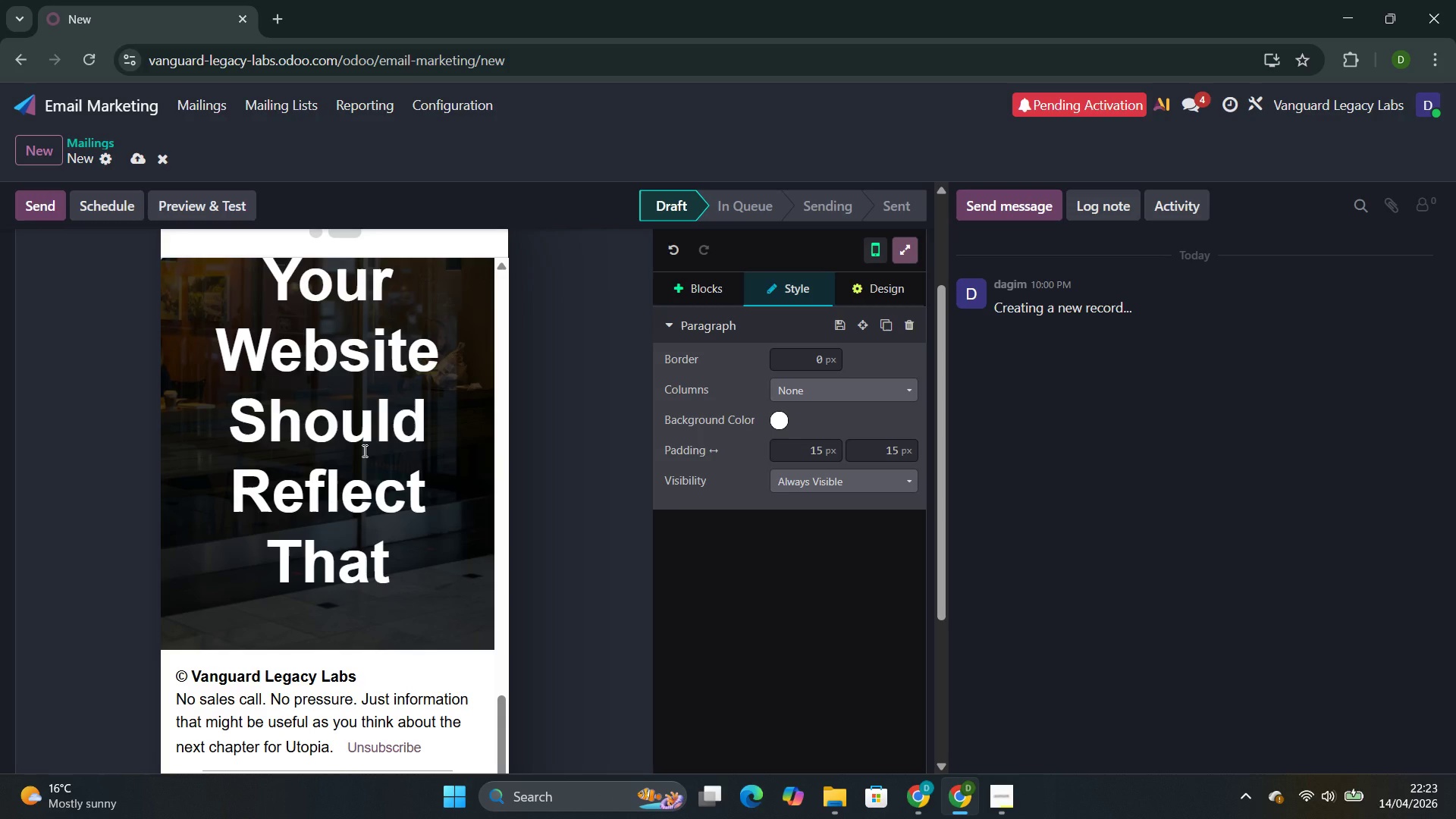 
left_click([959, 713])